 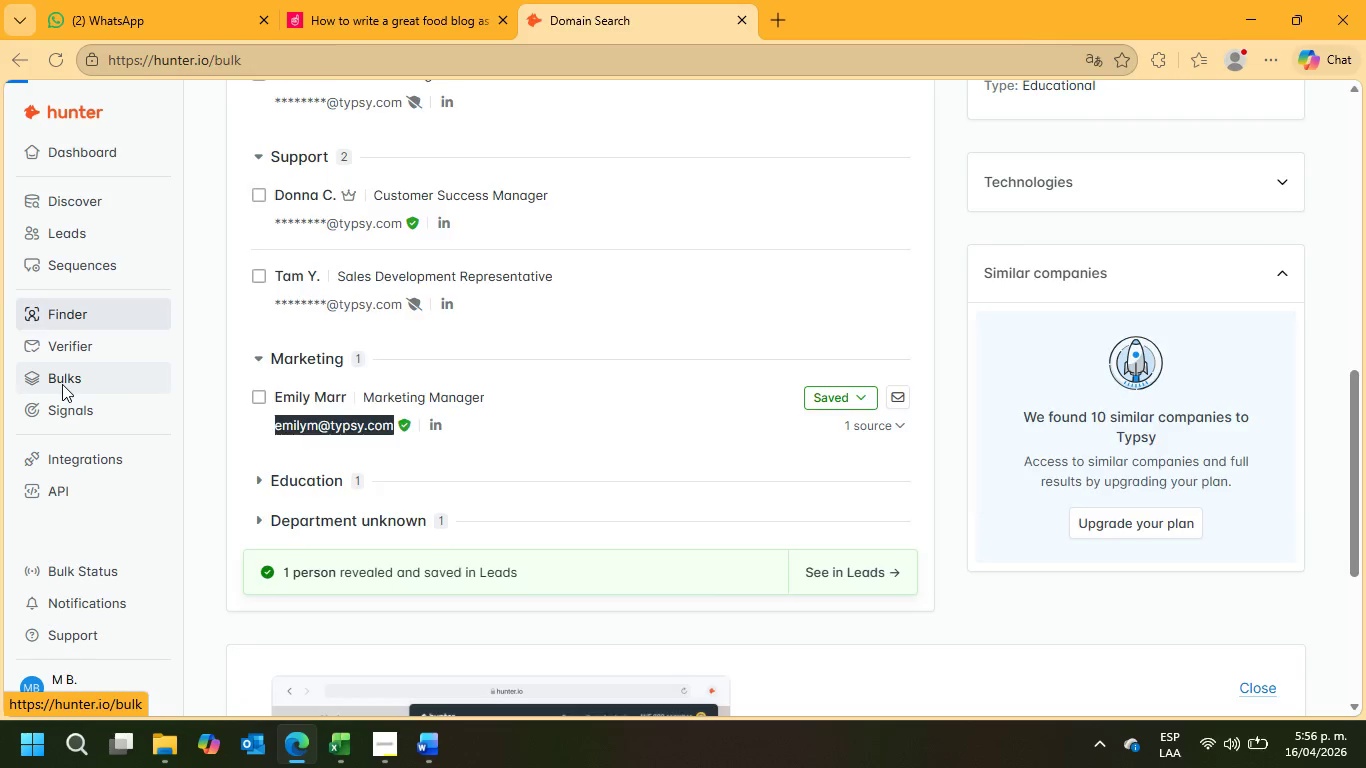 
left_click([502, 375])
 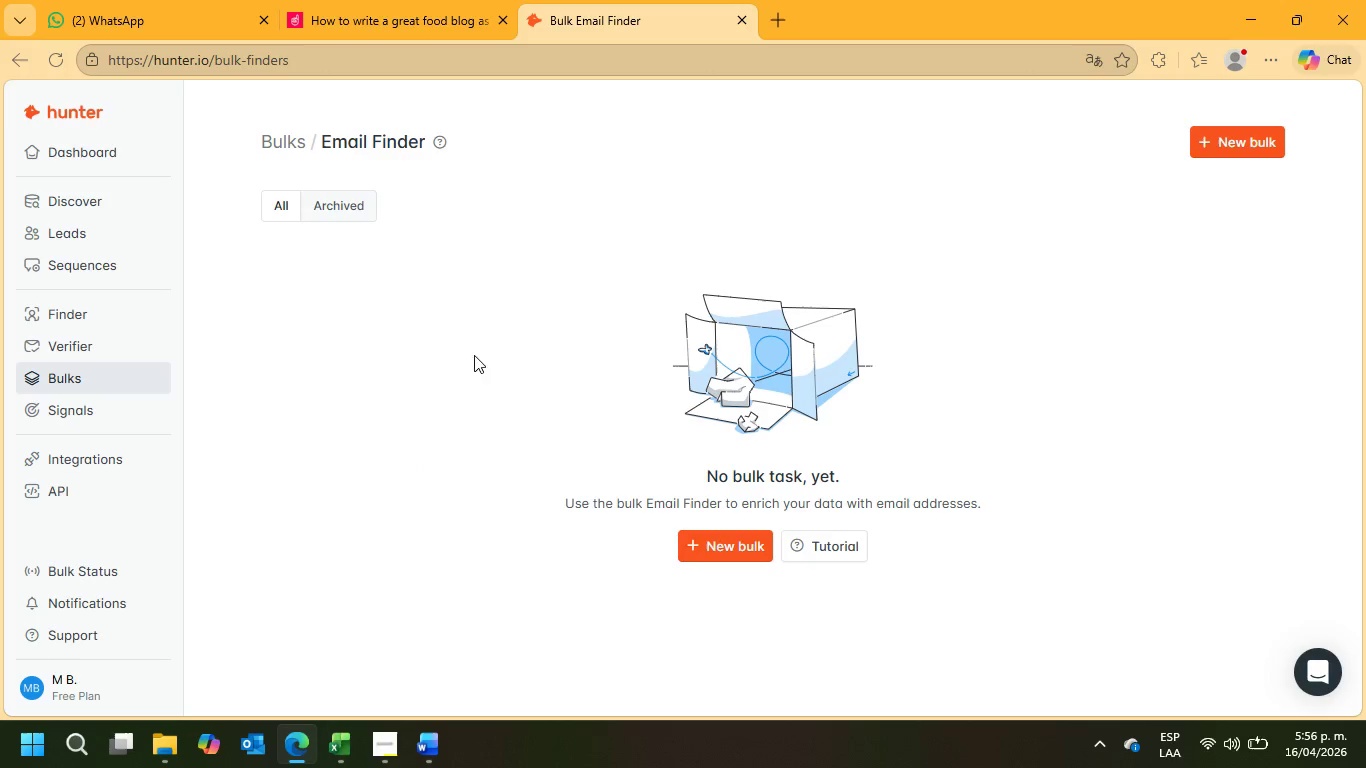 
left_click([282, 204])
 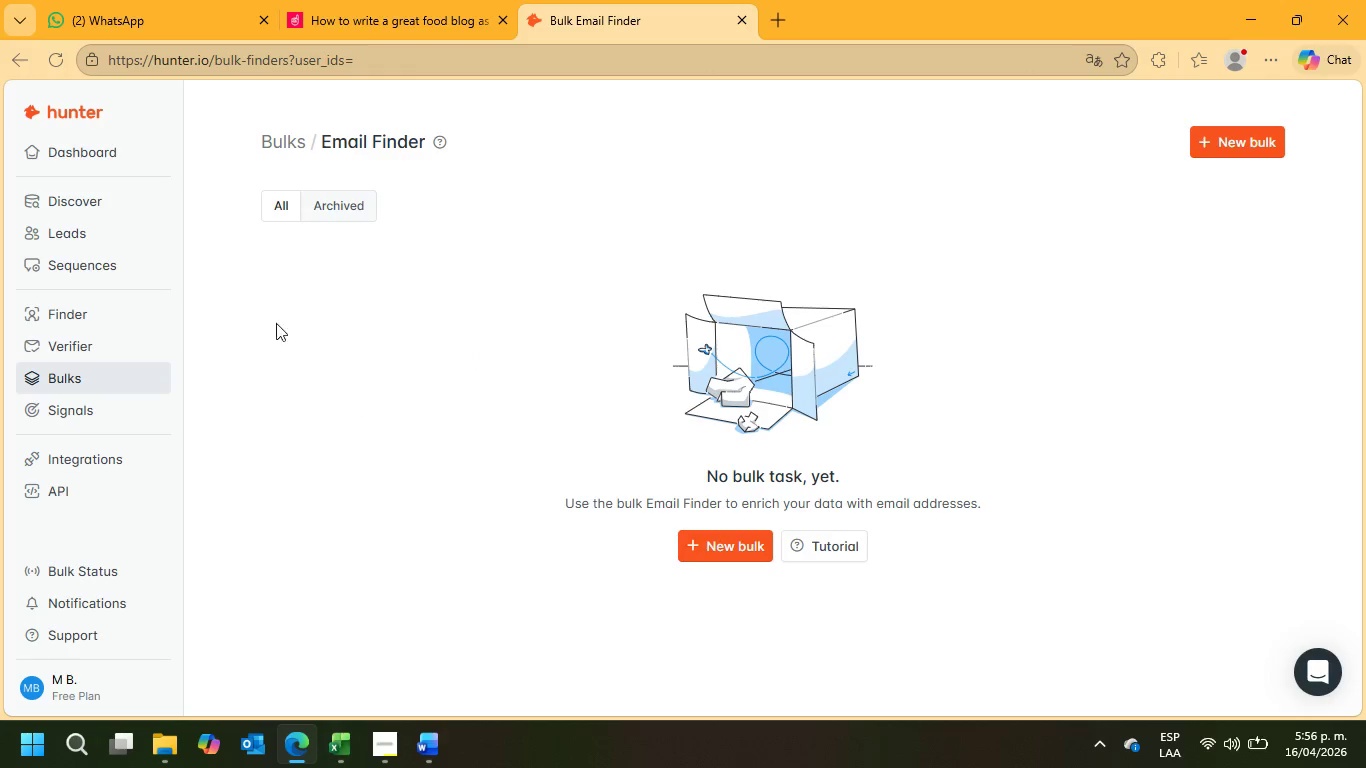 
left_click([267, 203])
 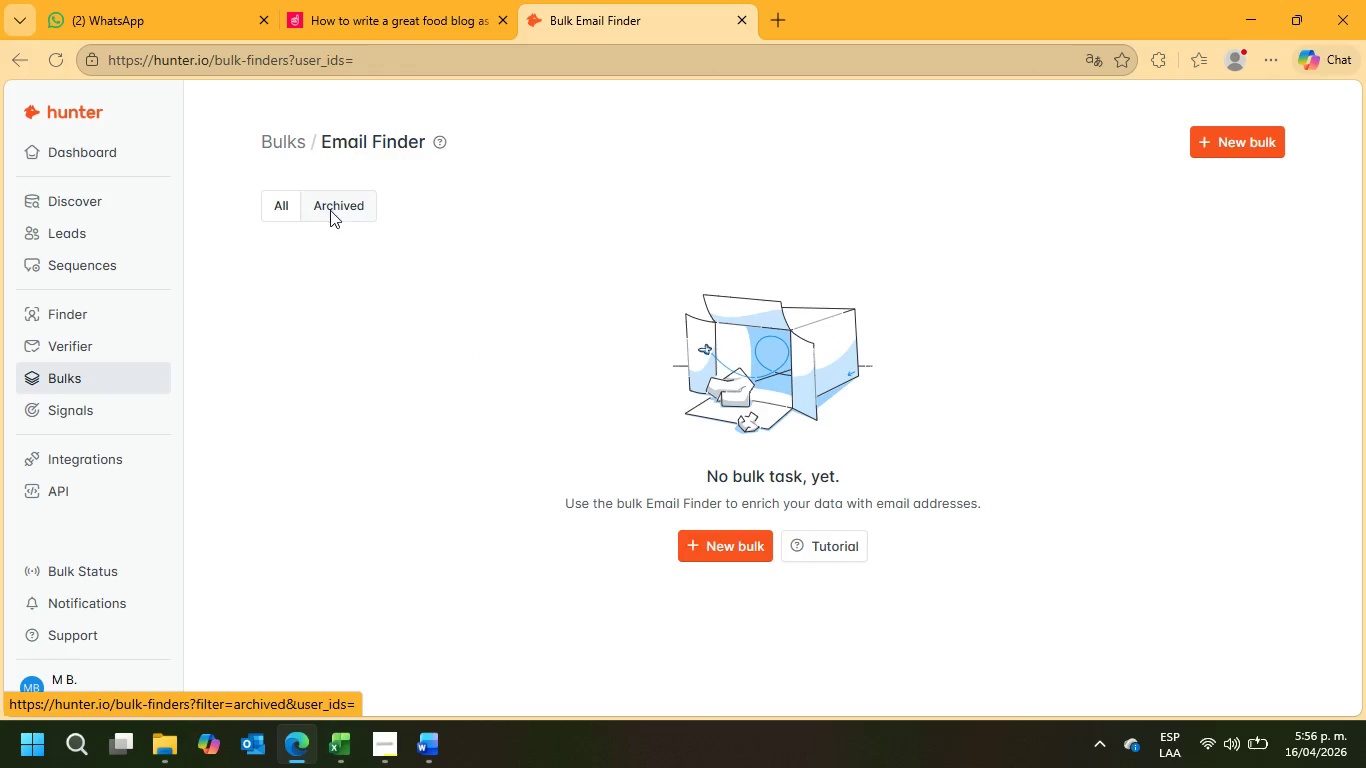 
left_click([330, 210])
 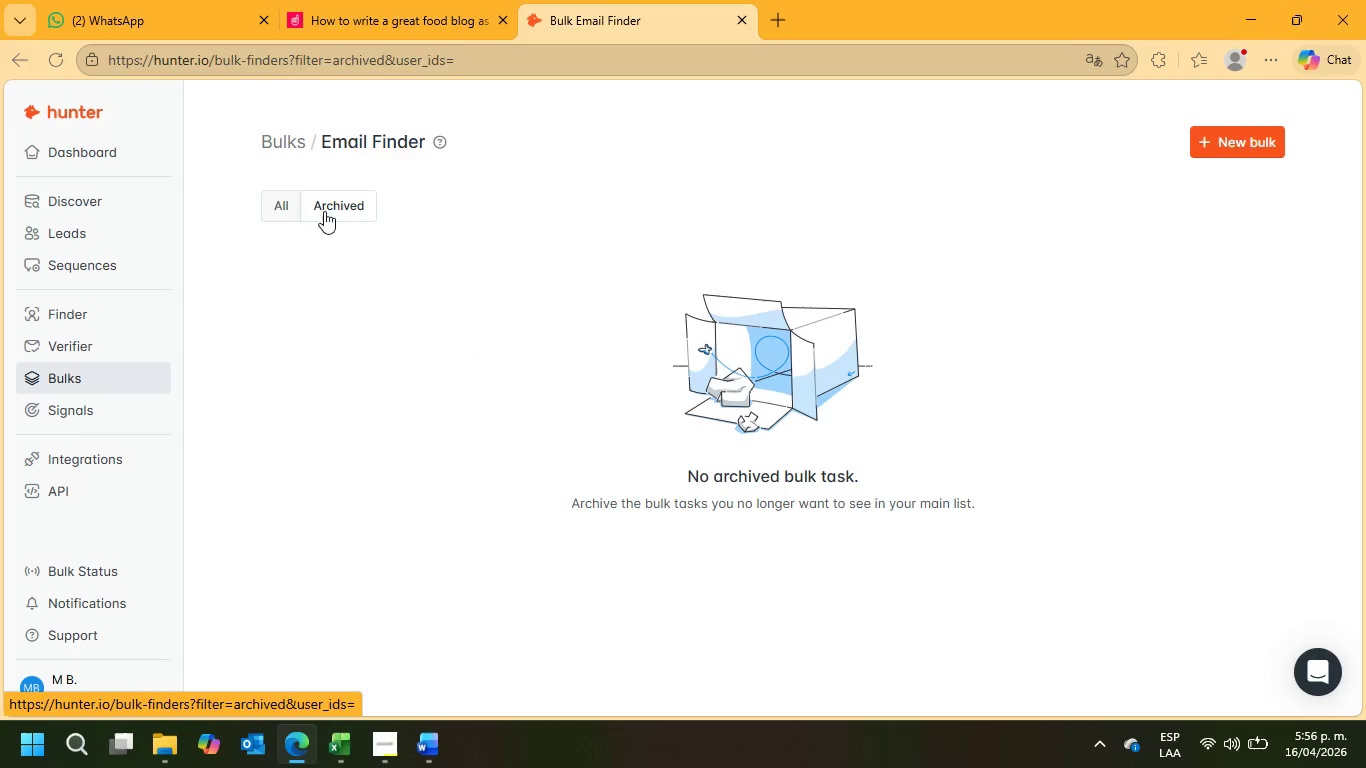 
left_click([279, 207])
 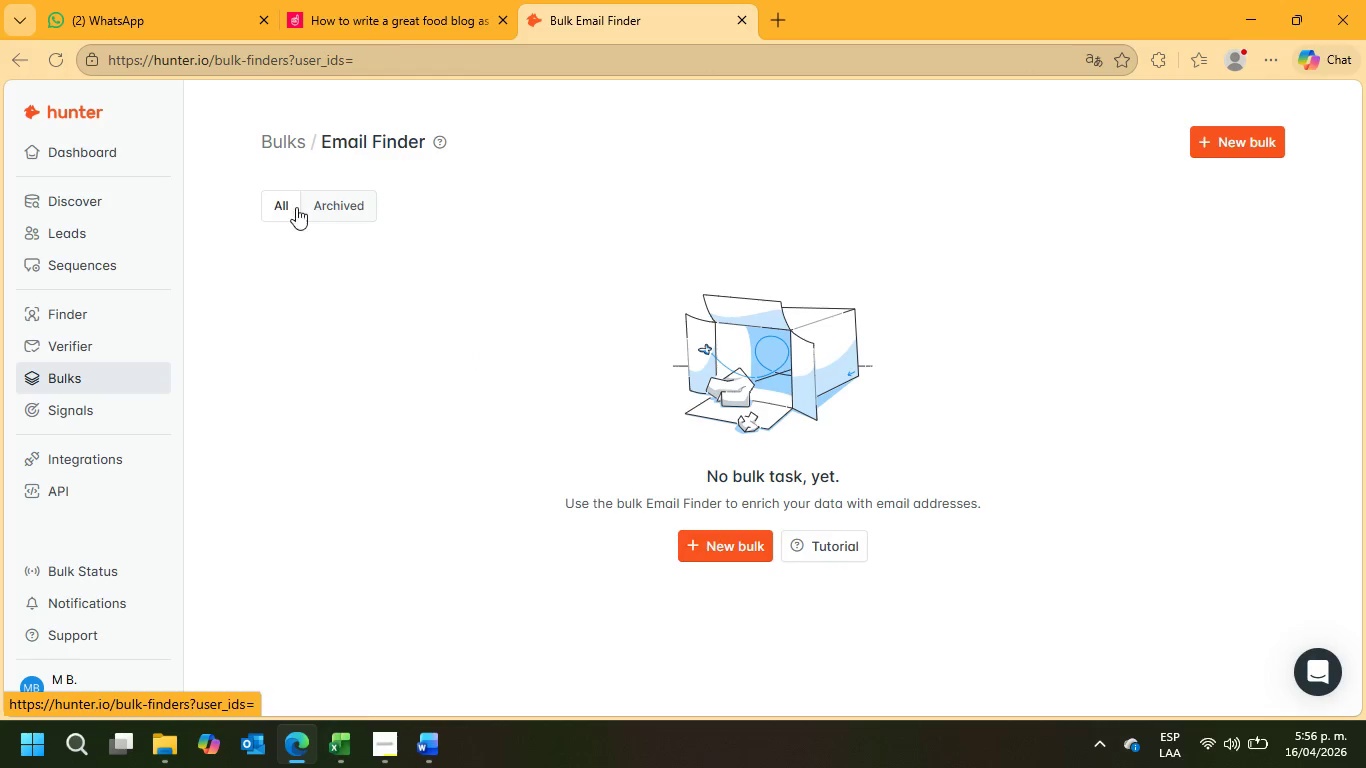 
left_click([1239, 143])
 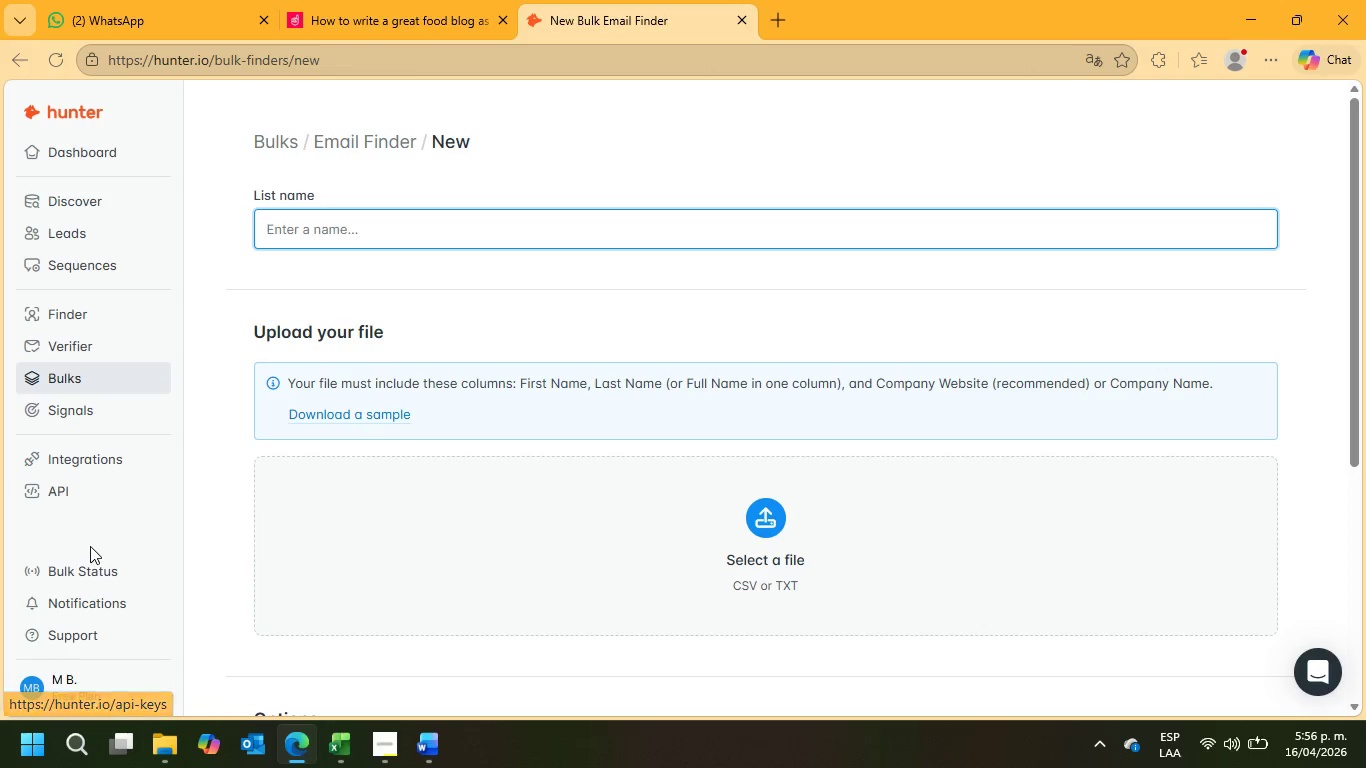 
wait(5.27)
 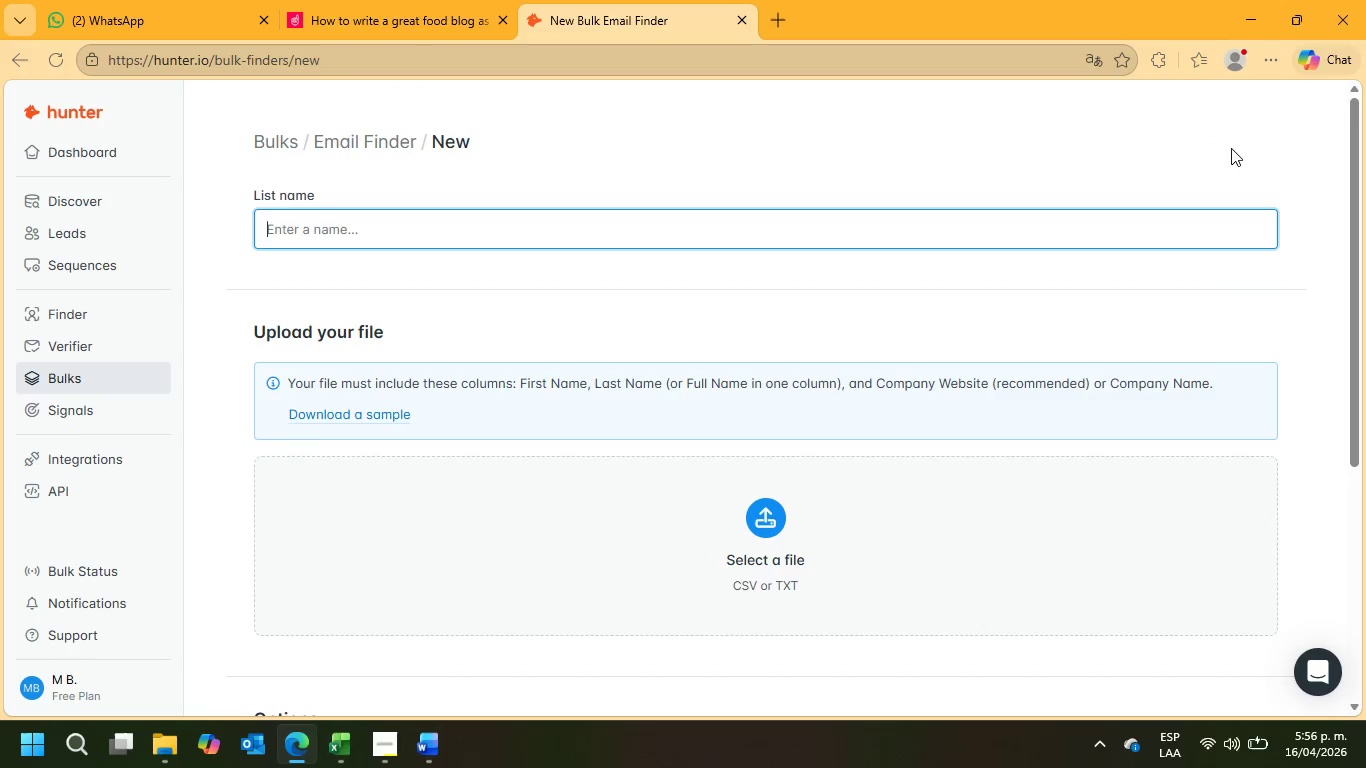 
left_click([88, 569])
 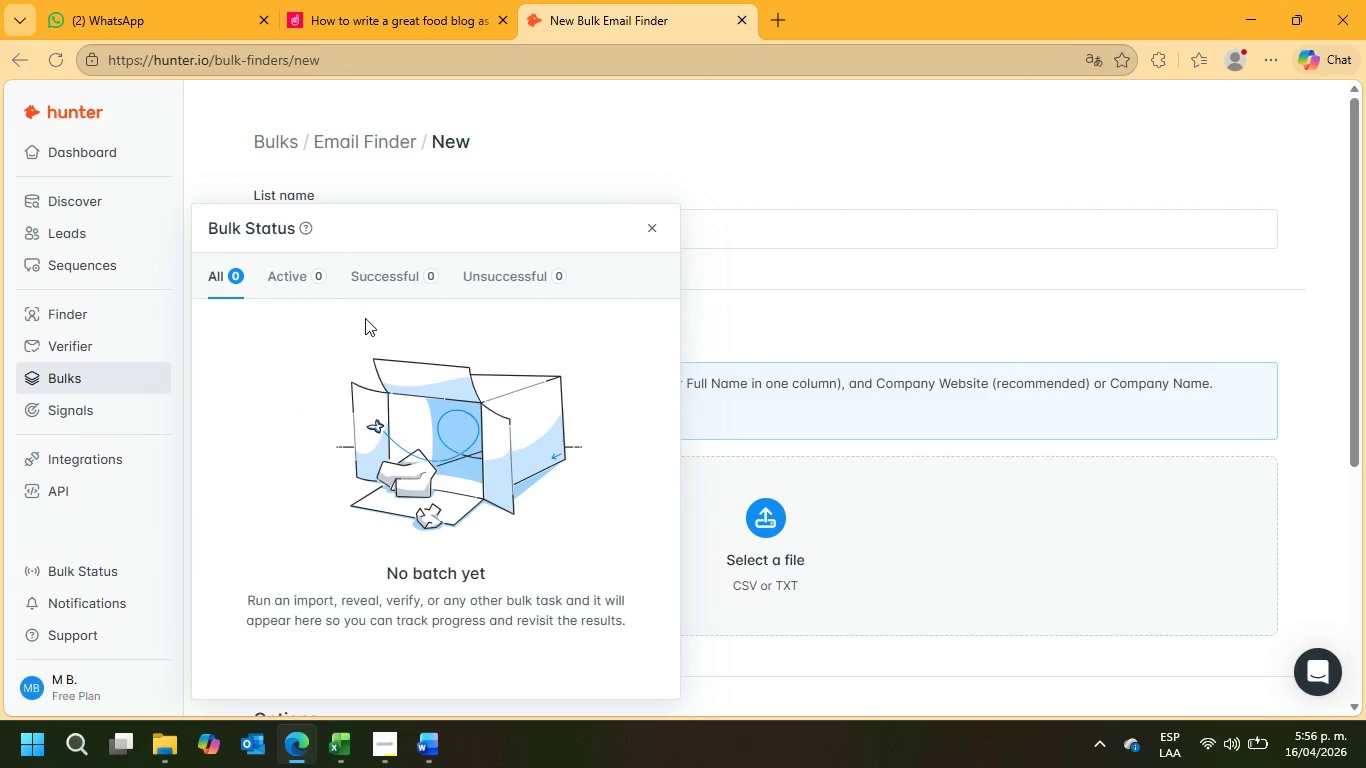 
left_click([305, 281])
 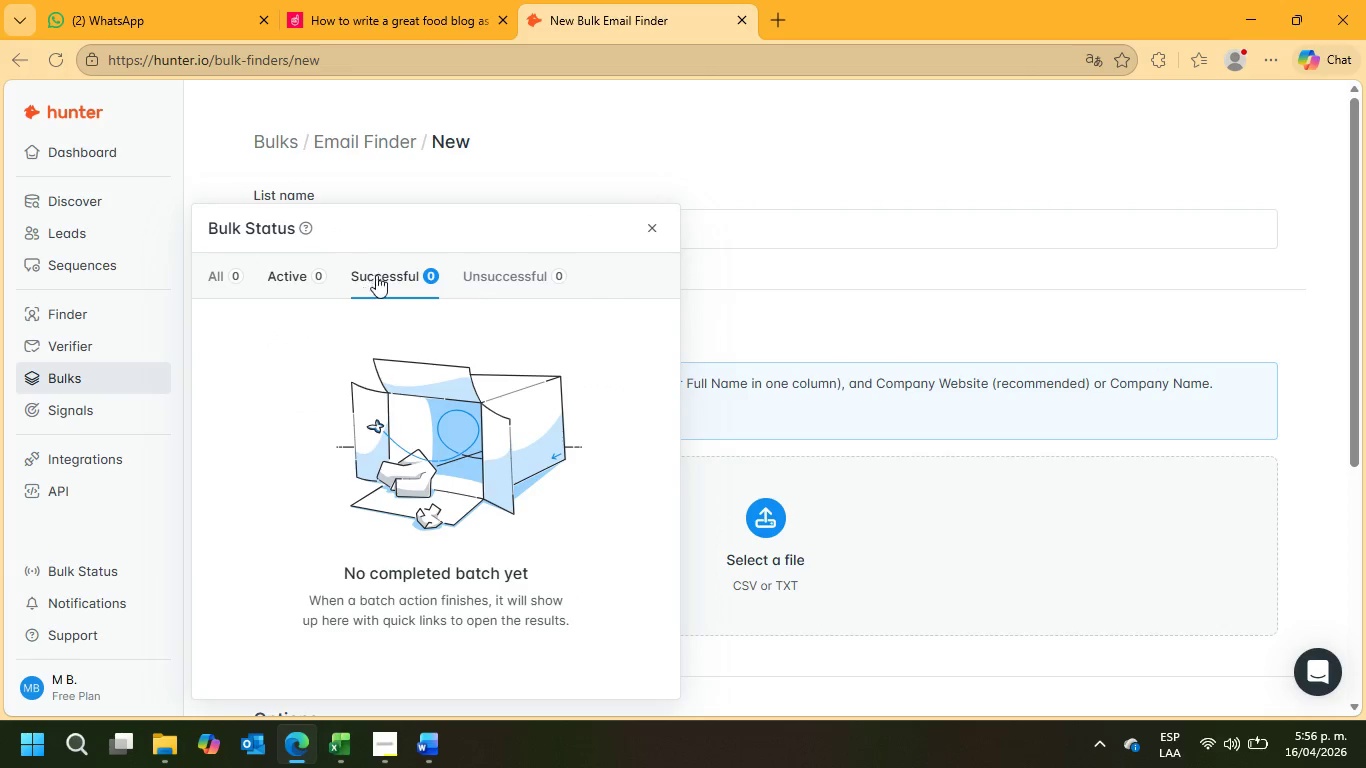 
double_click([512, 275])
 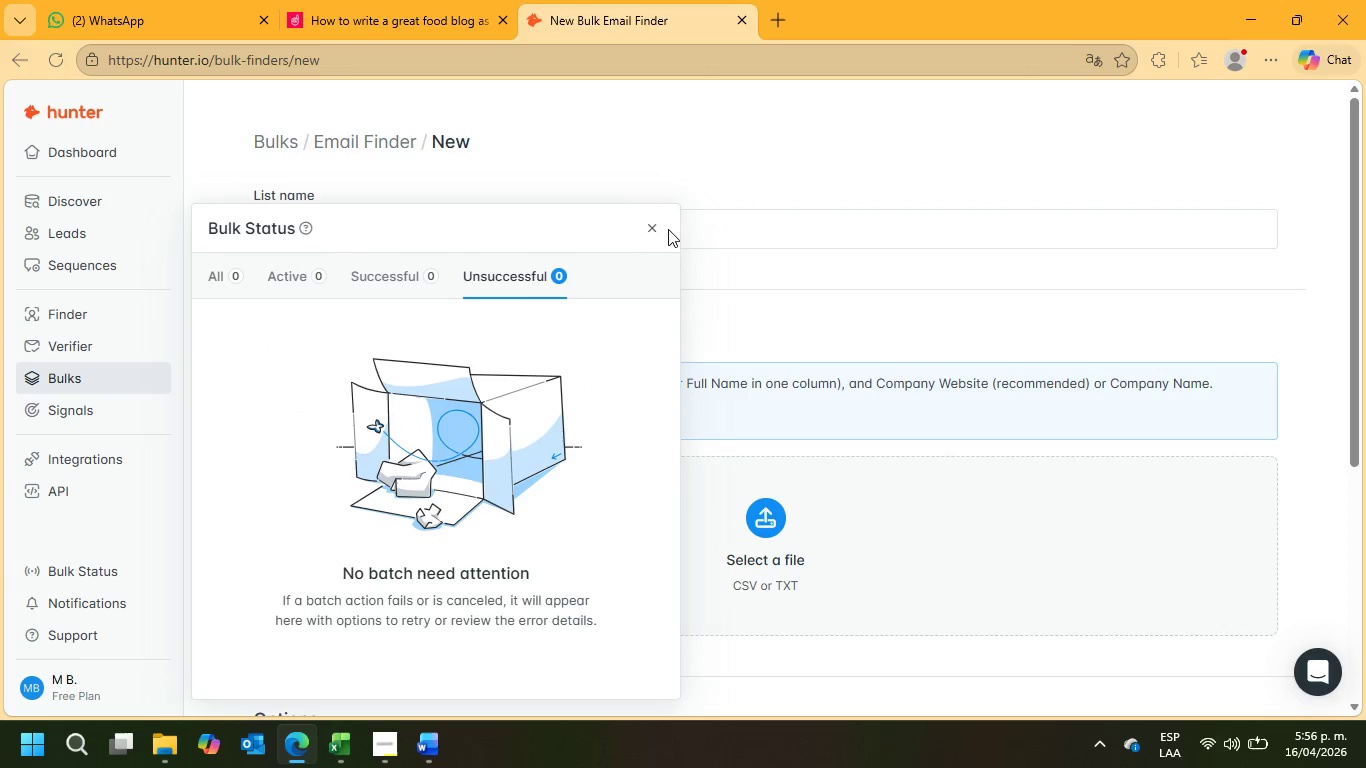 
left_click([661, 228])
 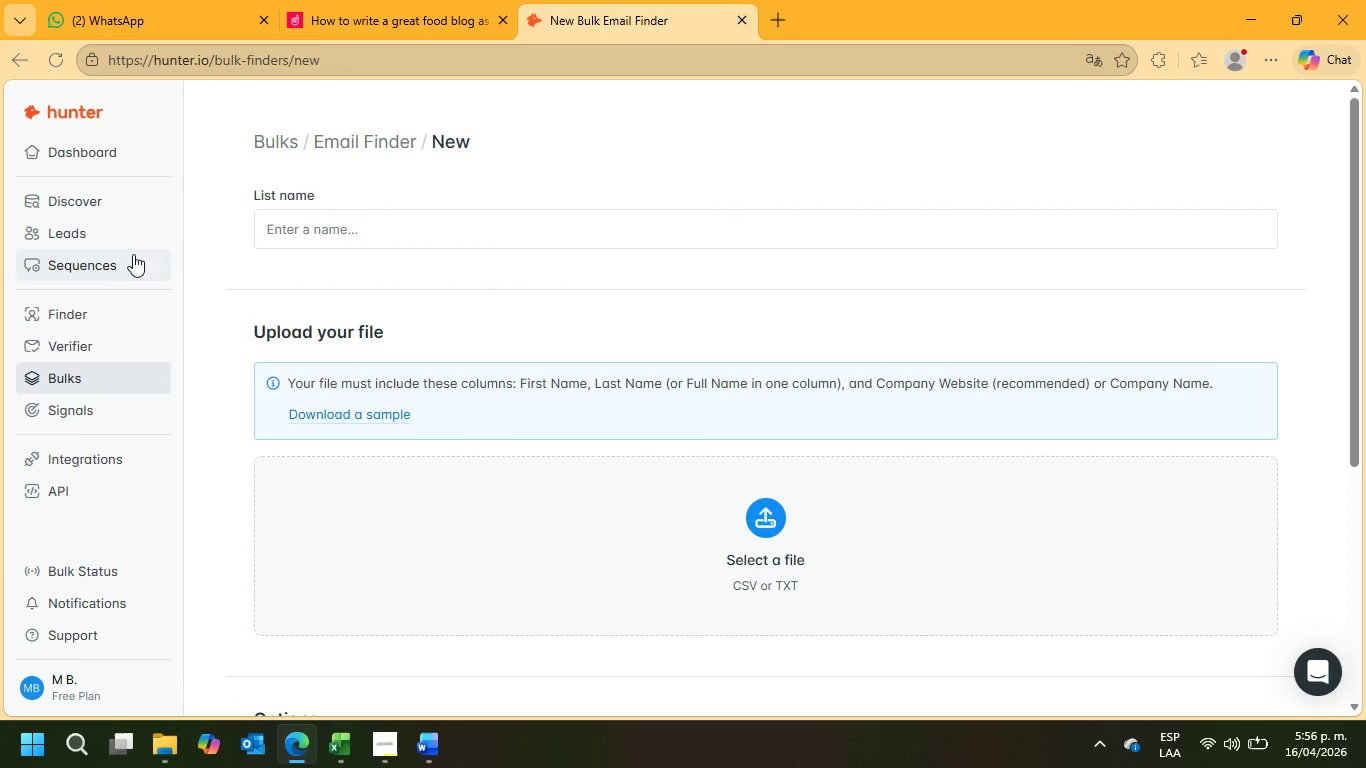 
left_click([74, 232])
 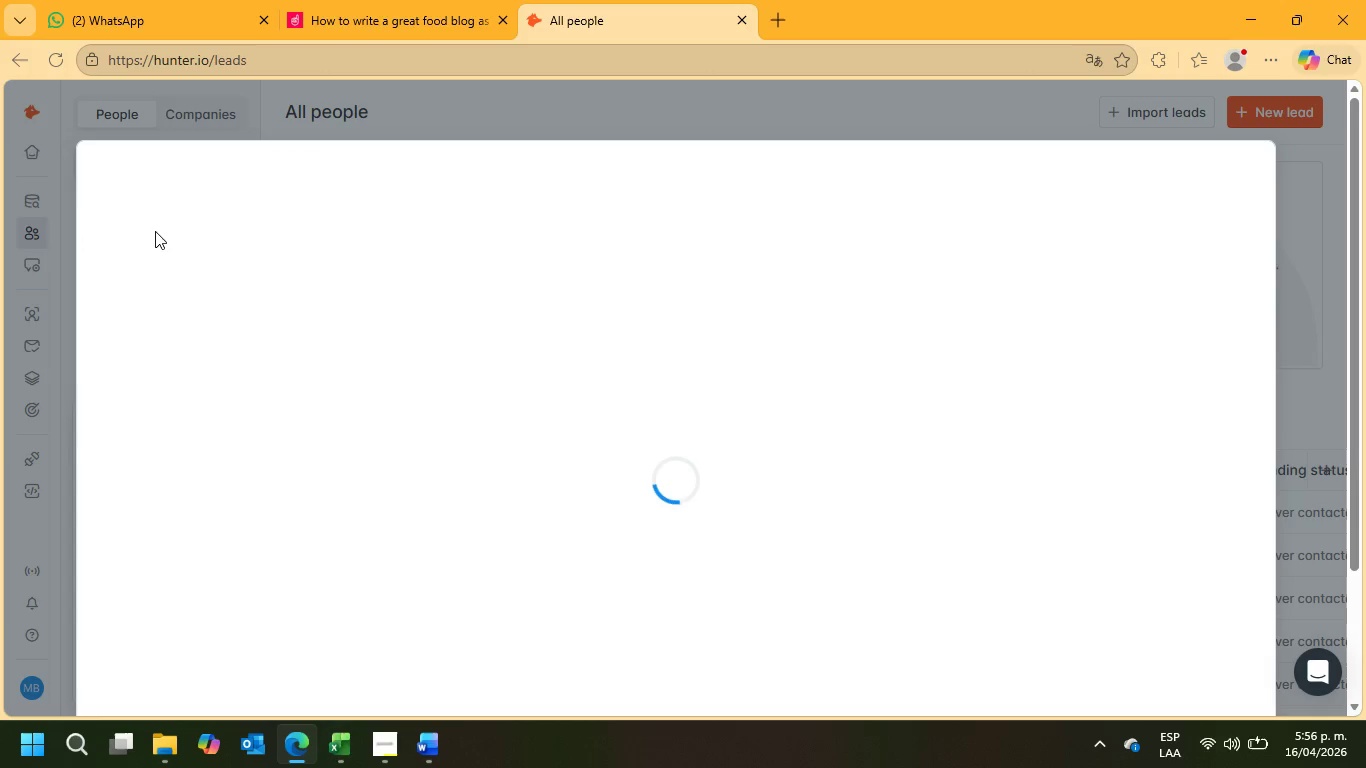 
wait(5.02)
 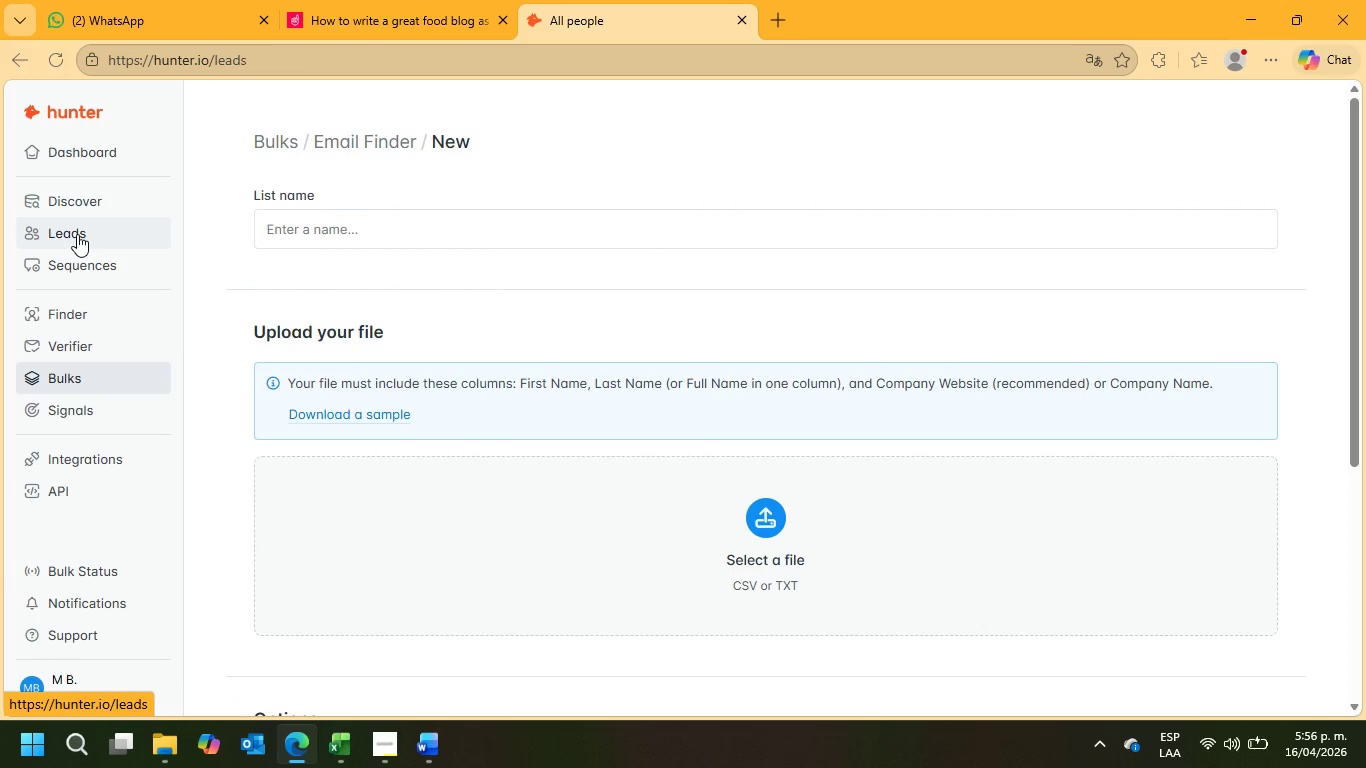 
left_click([385, 747])